 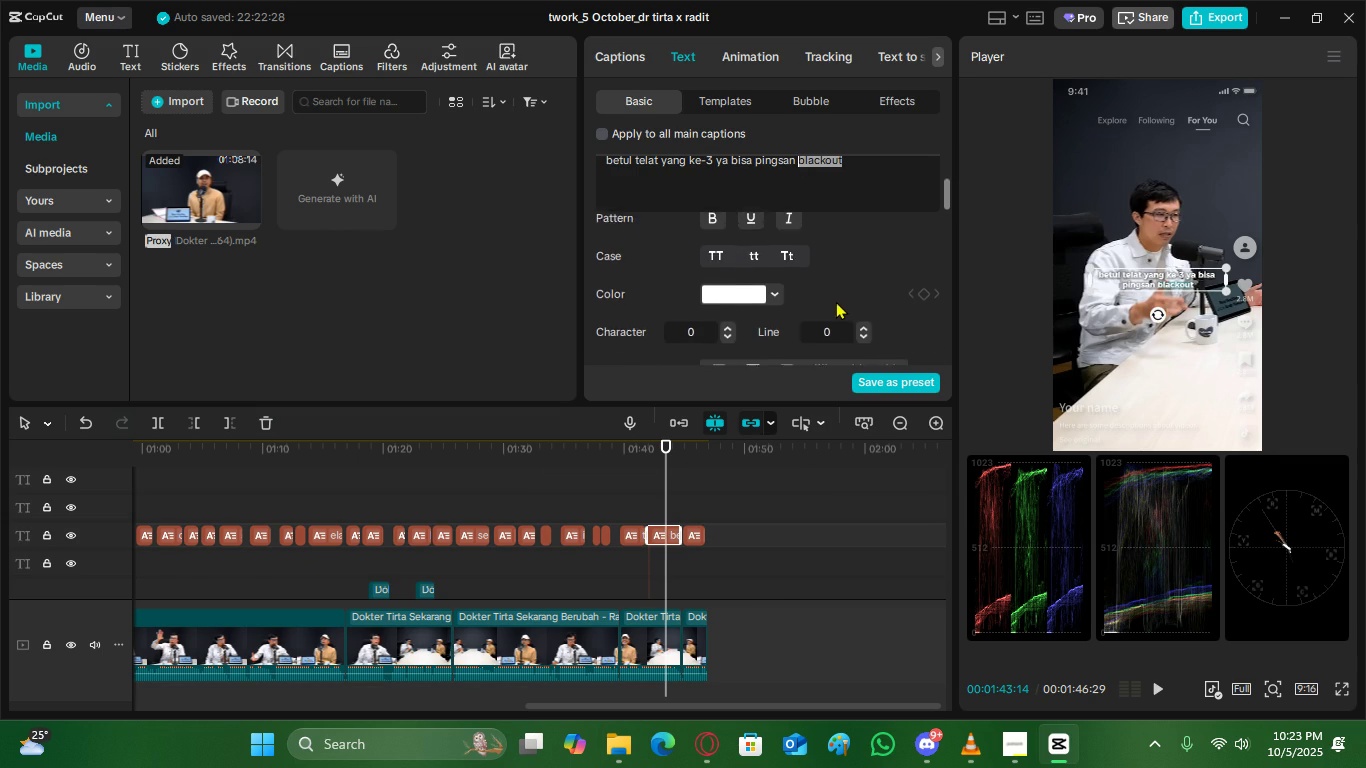 
left_click([782, 288])
 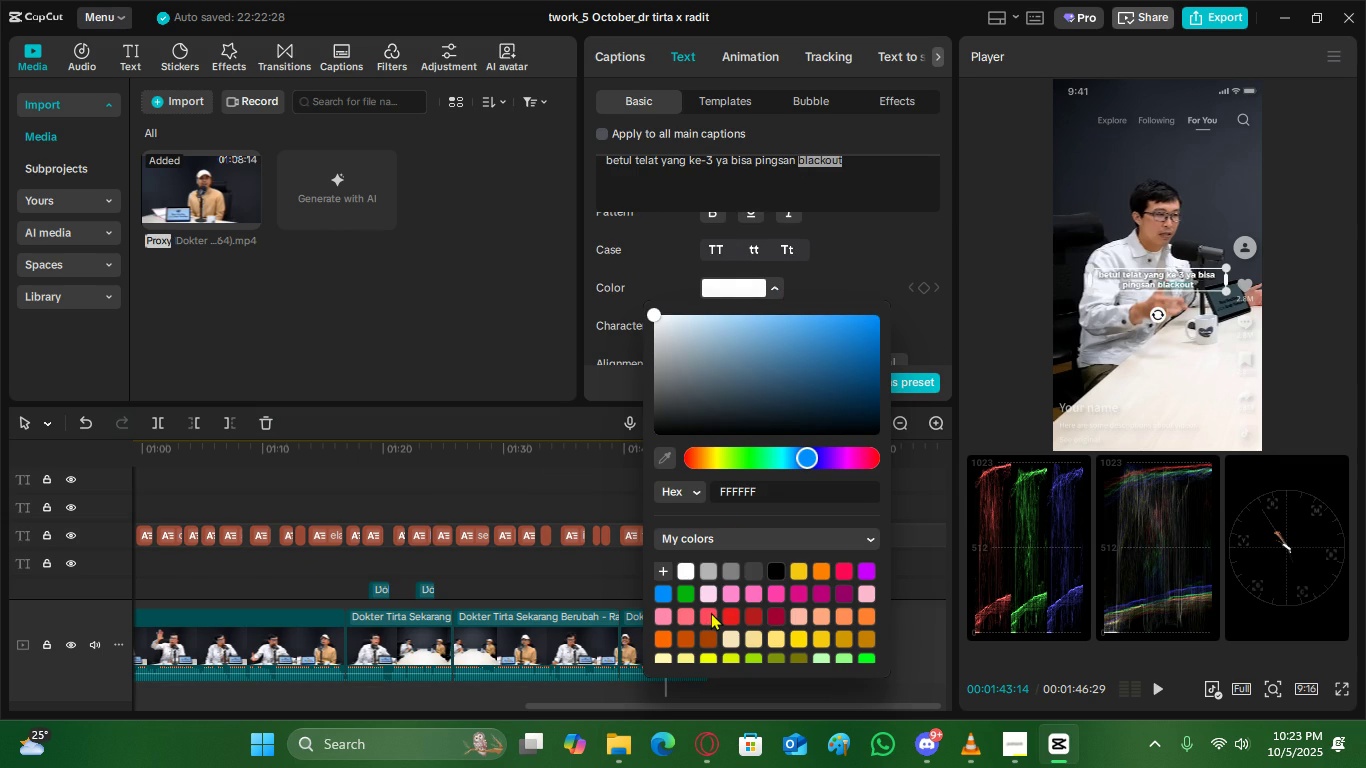 
left_click([711, 612])
 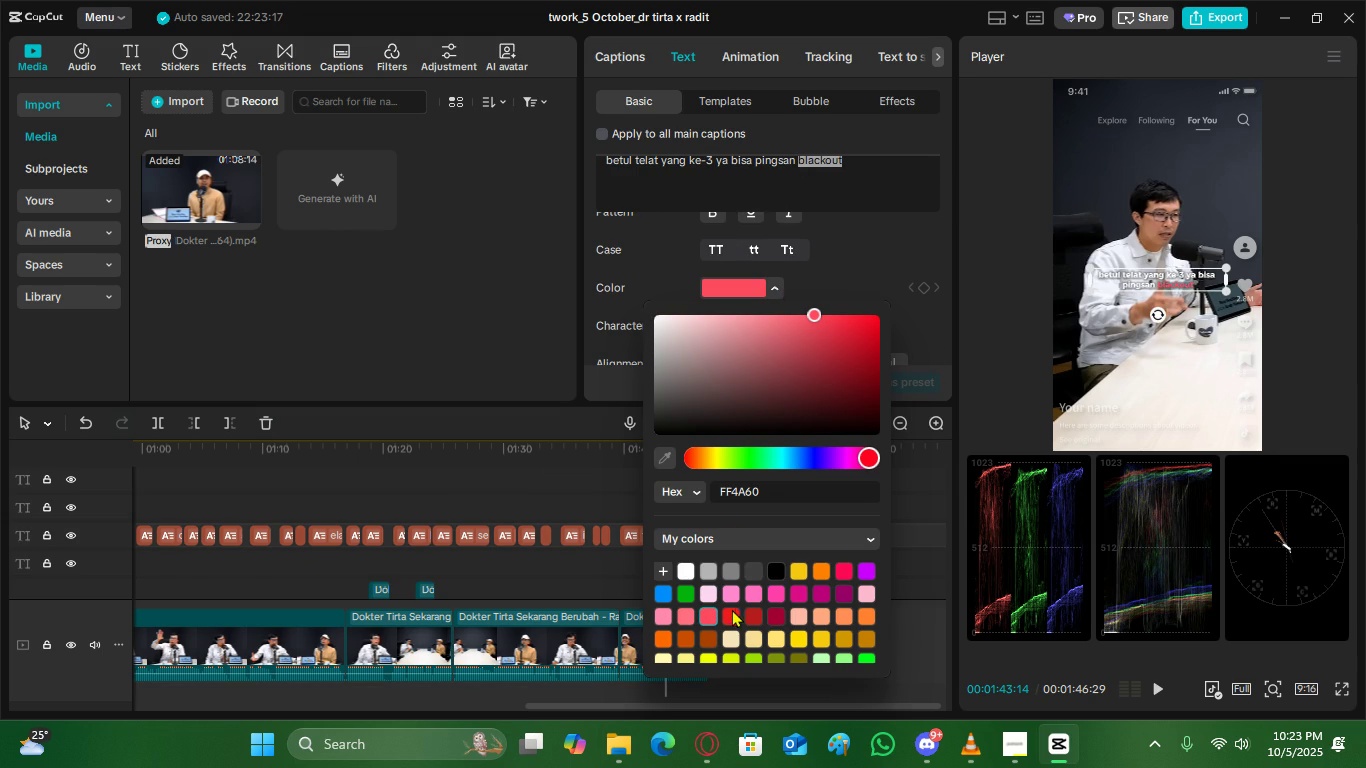 
left_click([736, 612])
 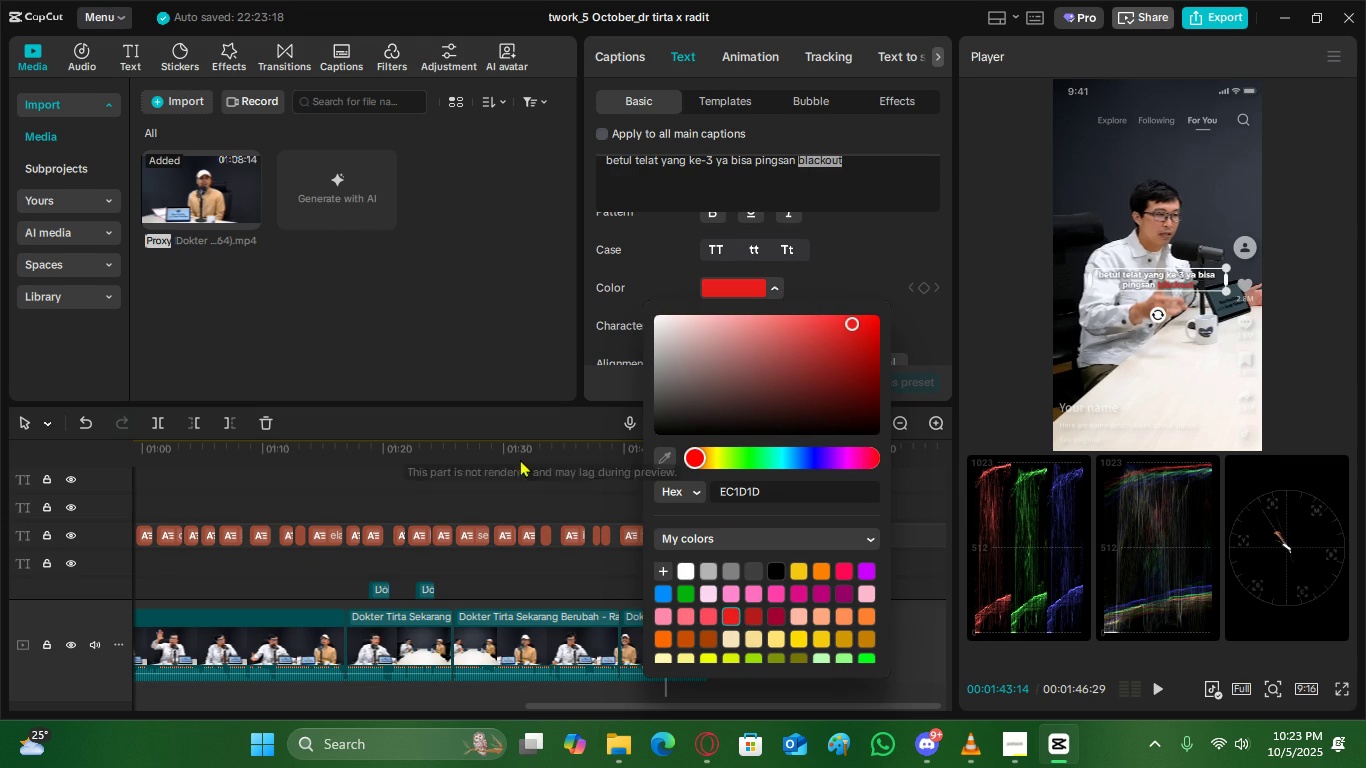 
left_click([619, 477])
 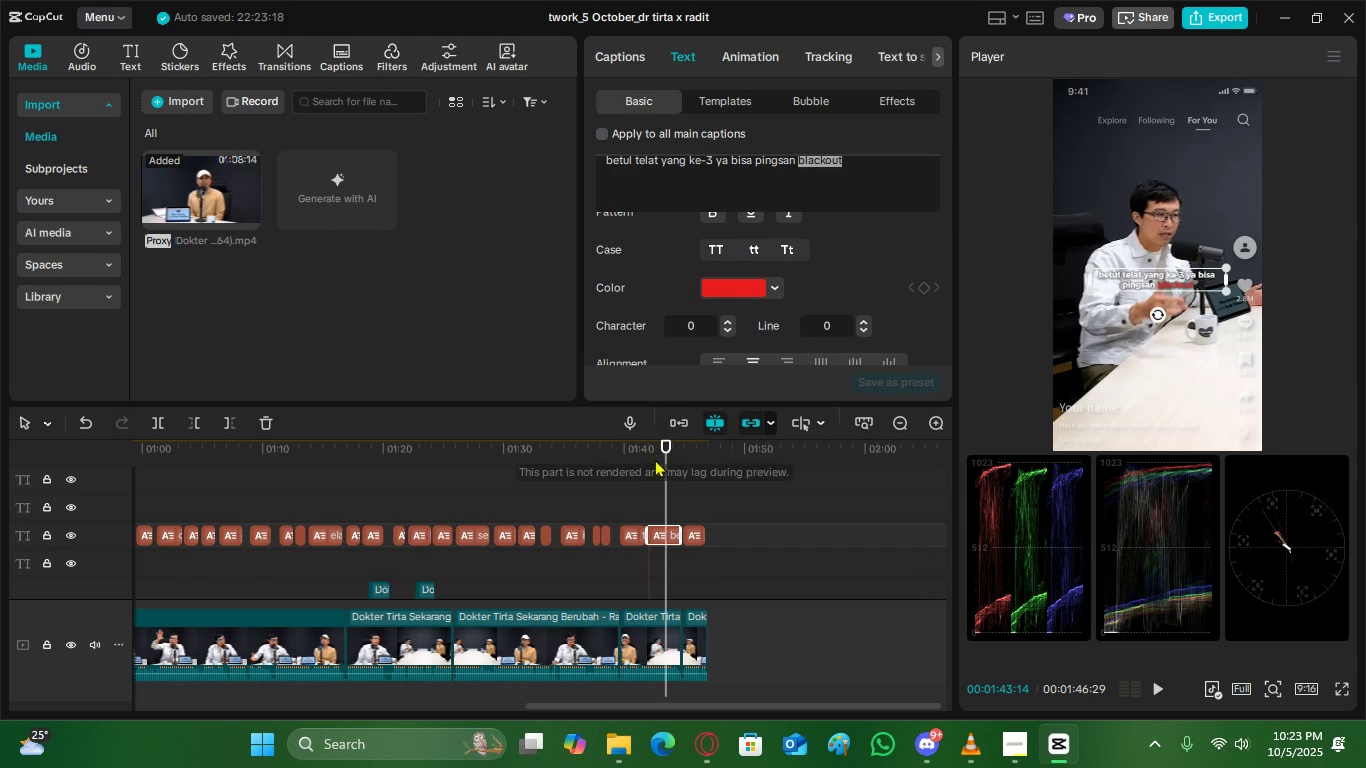 
left_click([655, 464])
 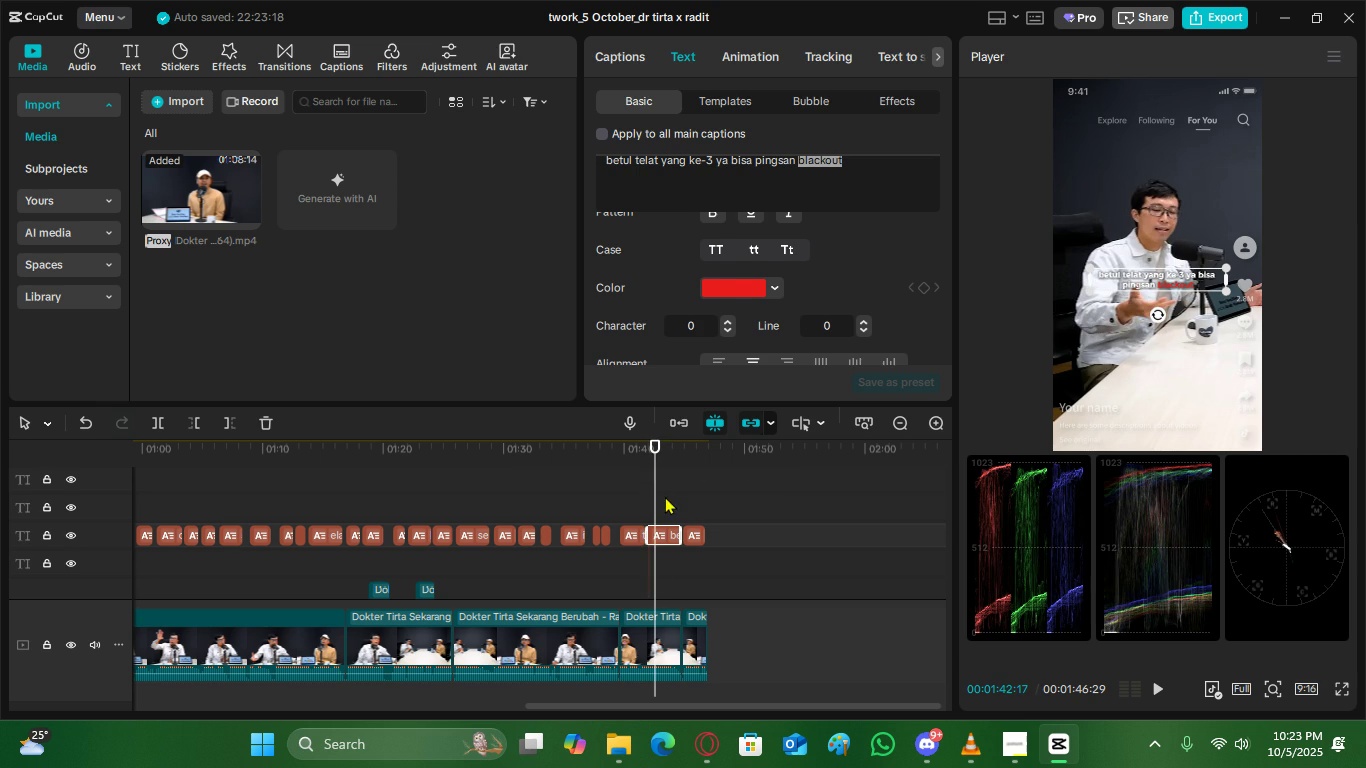 
left_click([665, 496])
 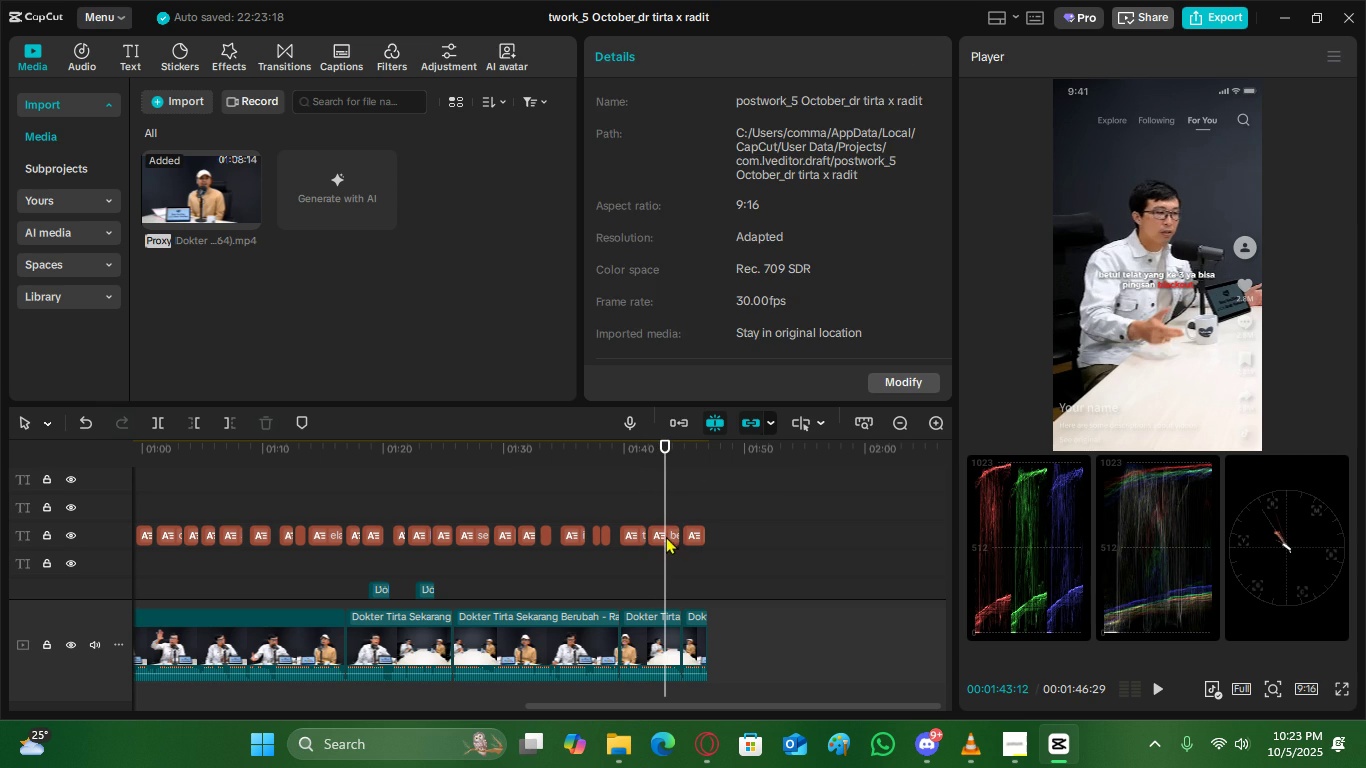 
left_click([666, 535])
 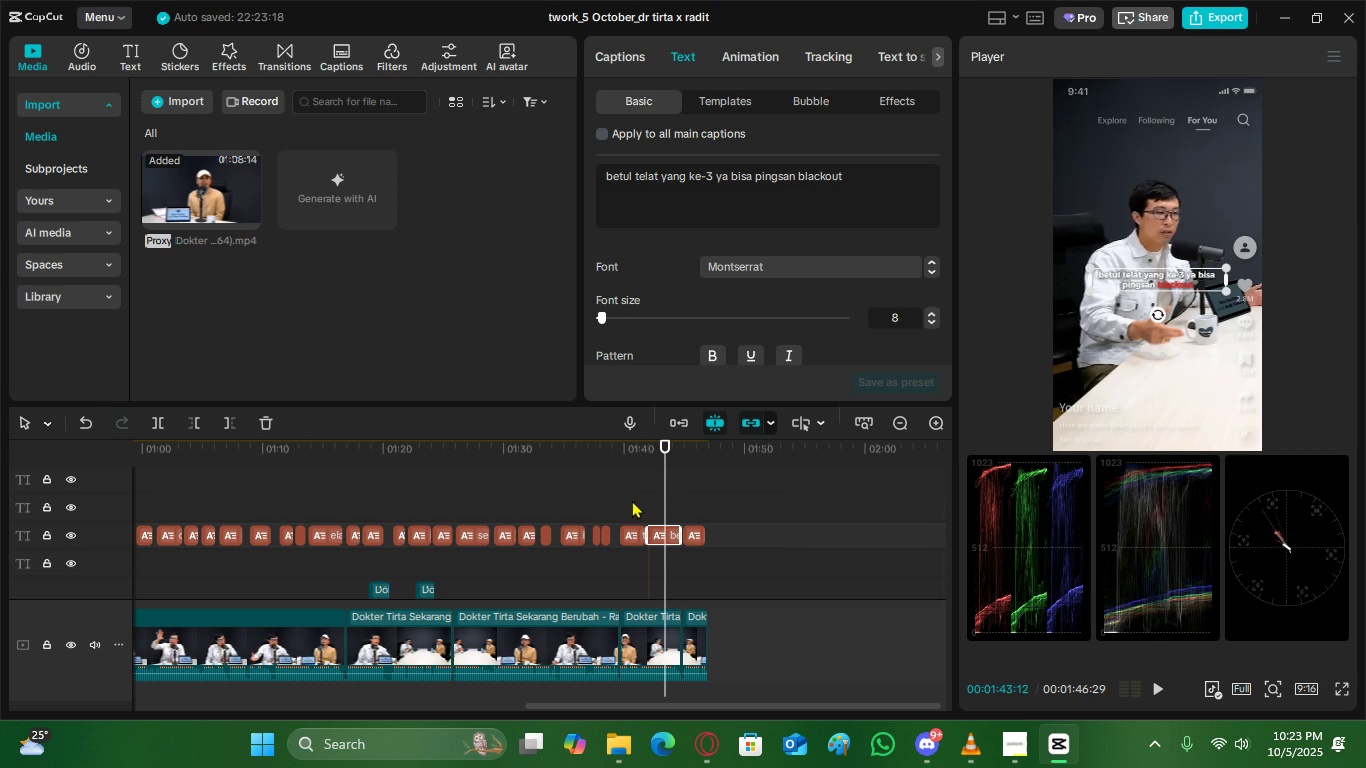 
left_click([638, 498])
 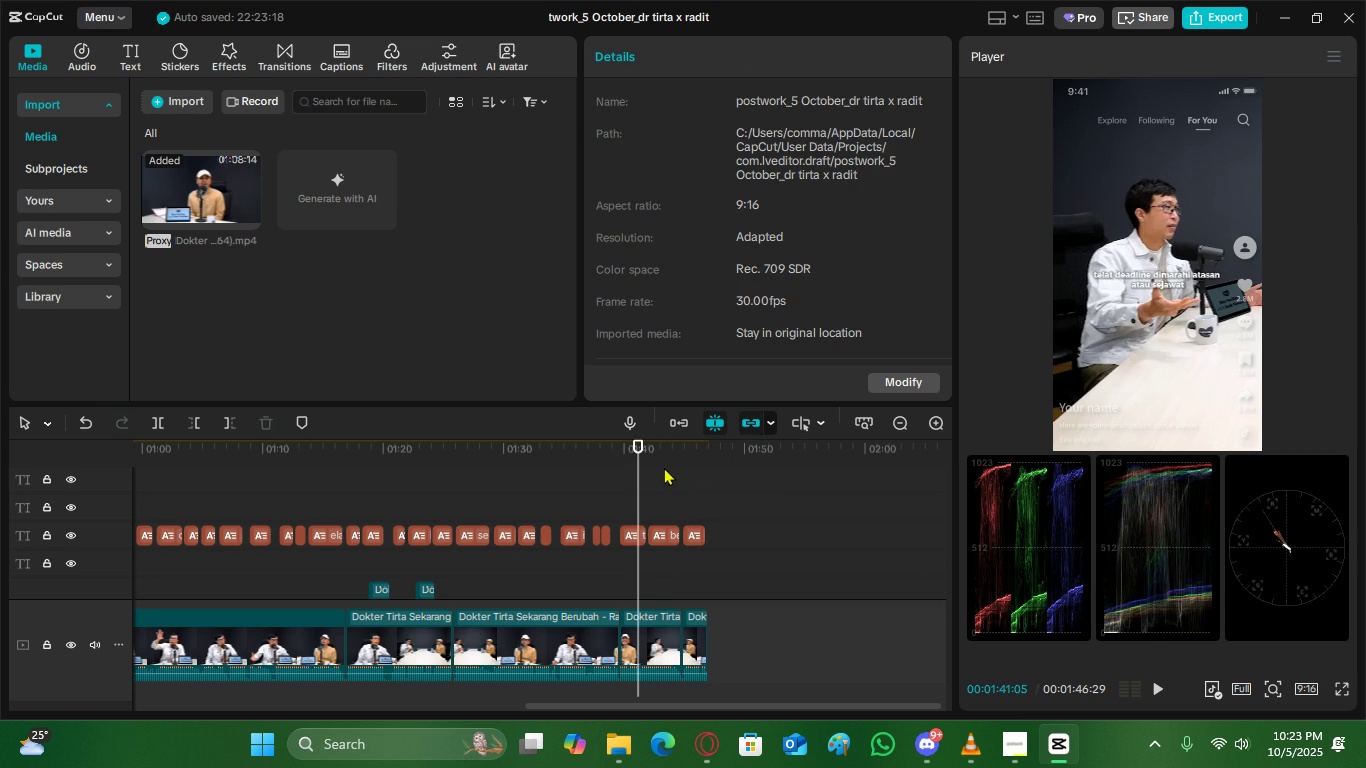 
left_click([664, 467])
 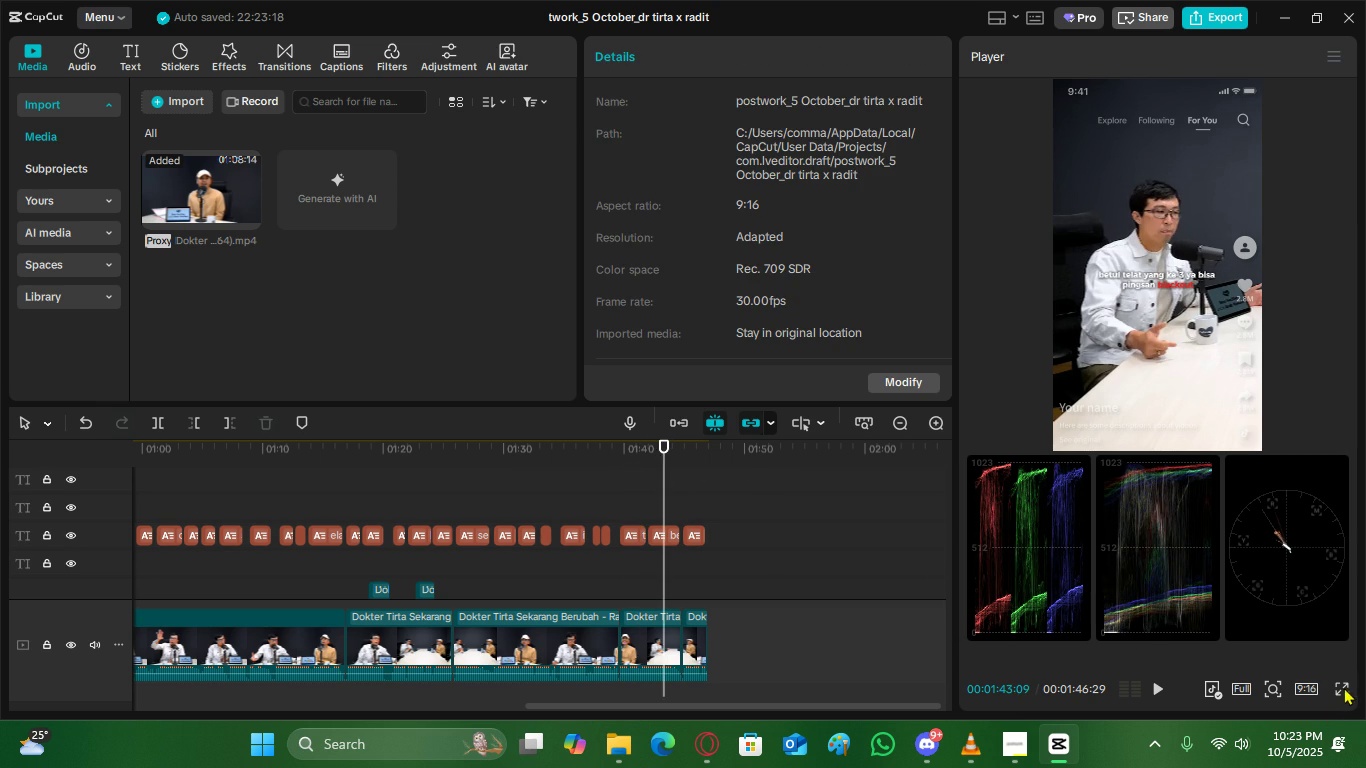 
left_click([1343, 687])
 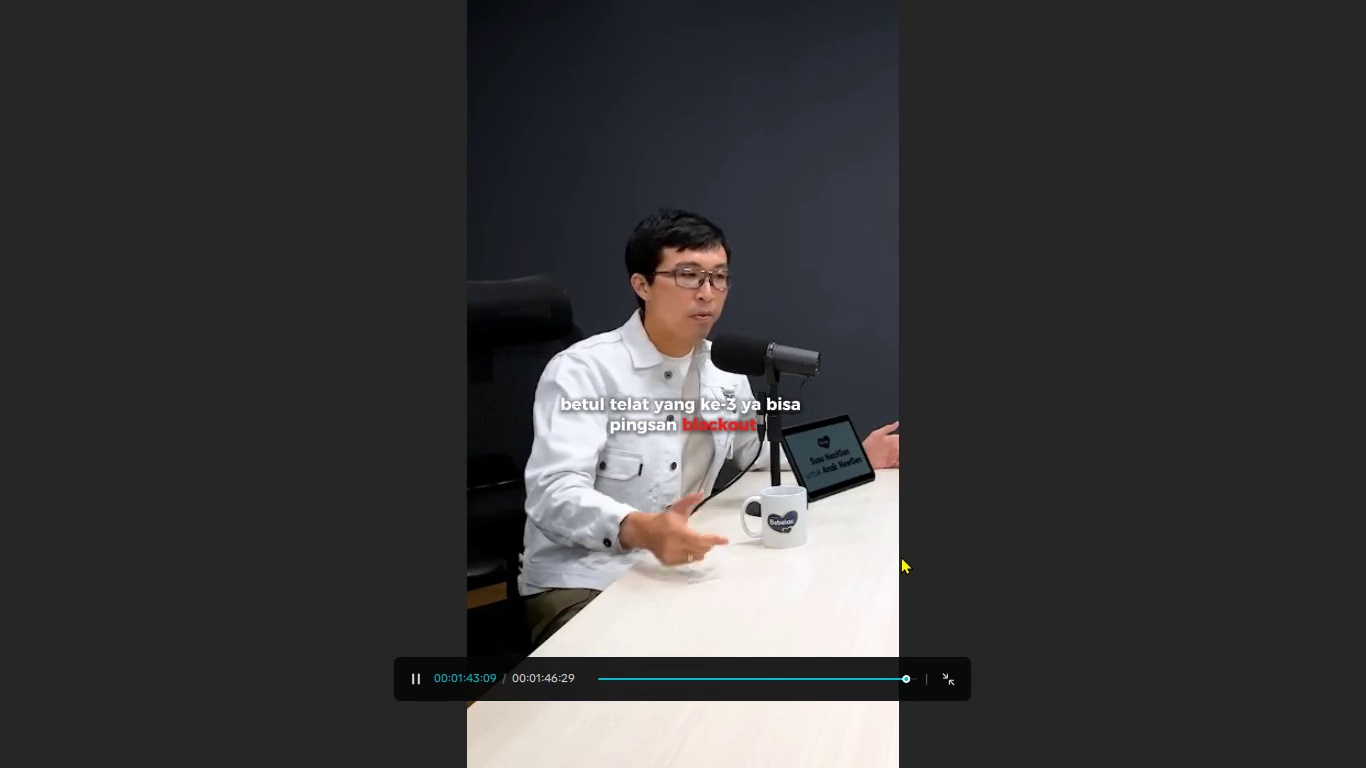 
key(Space)
 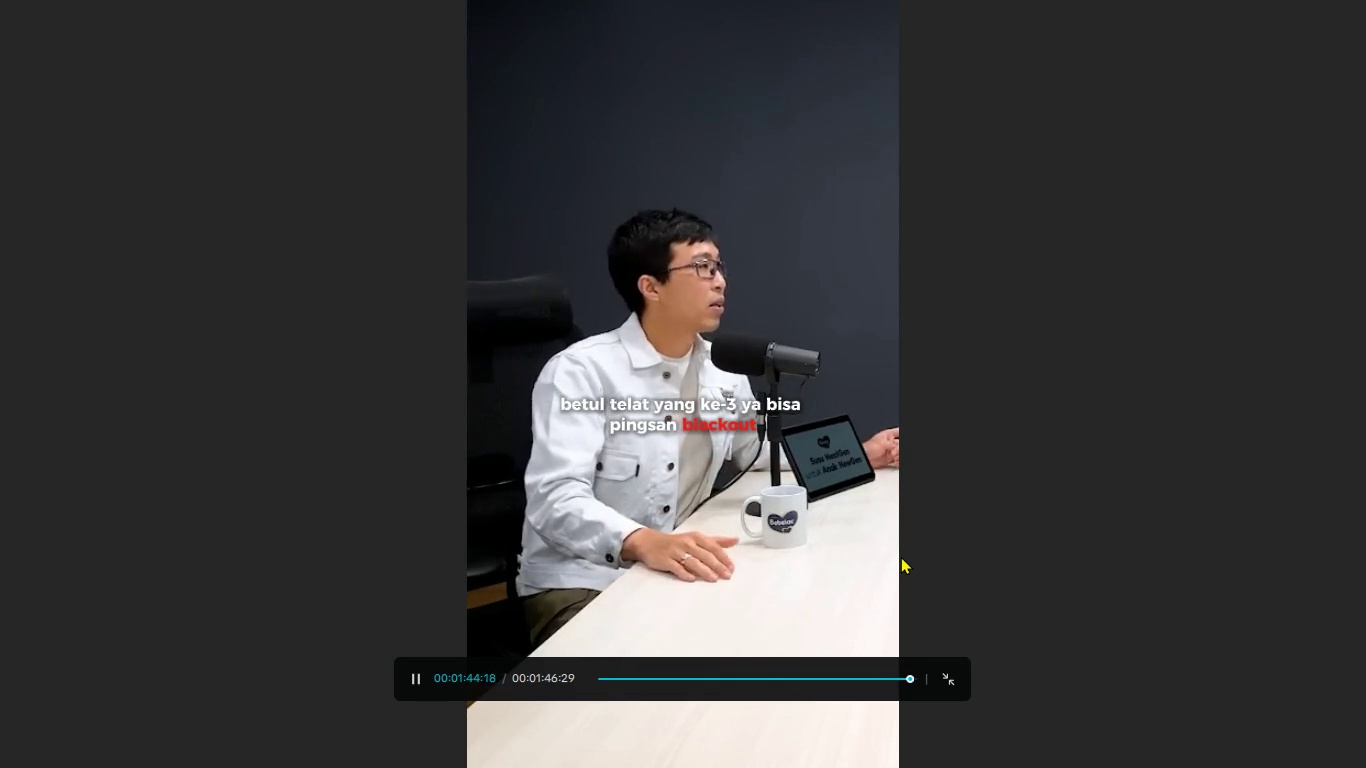 
key(Space)
 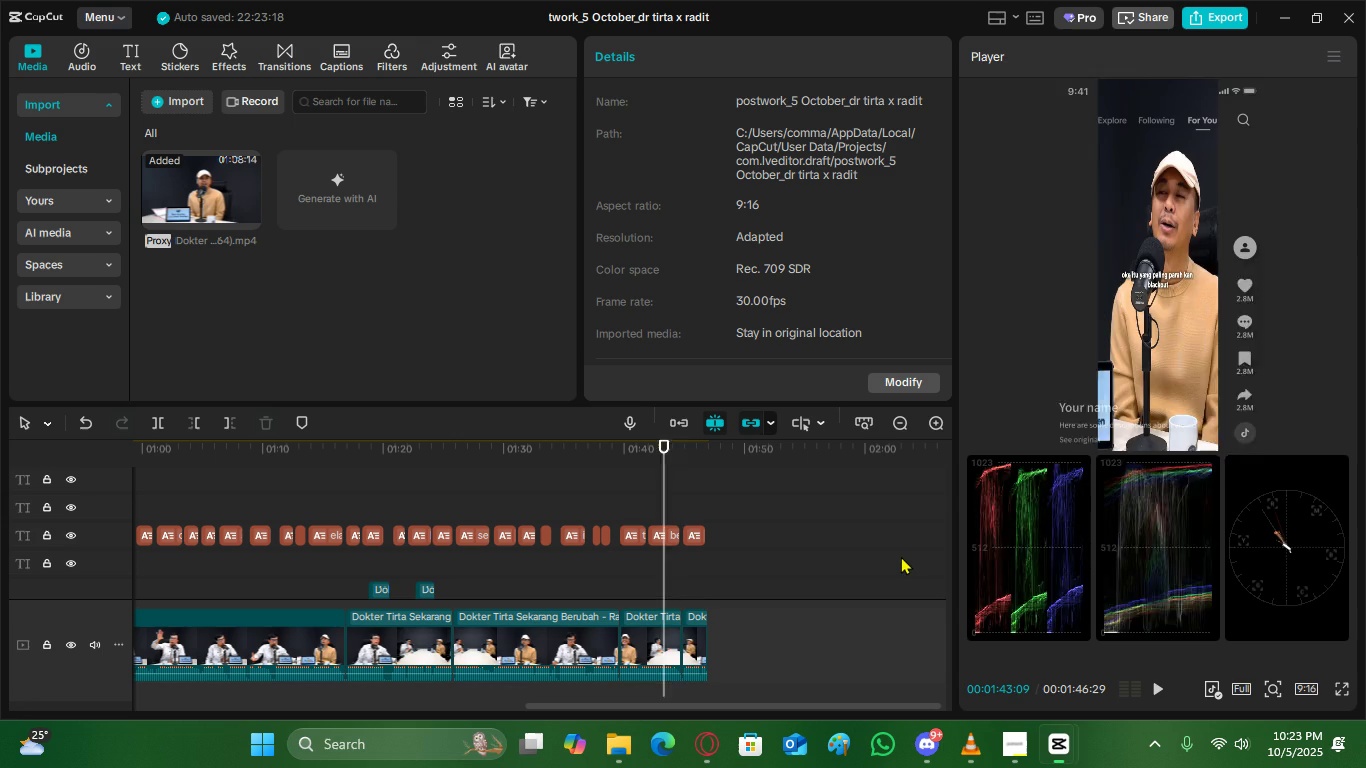 
key(Escape)
 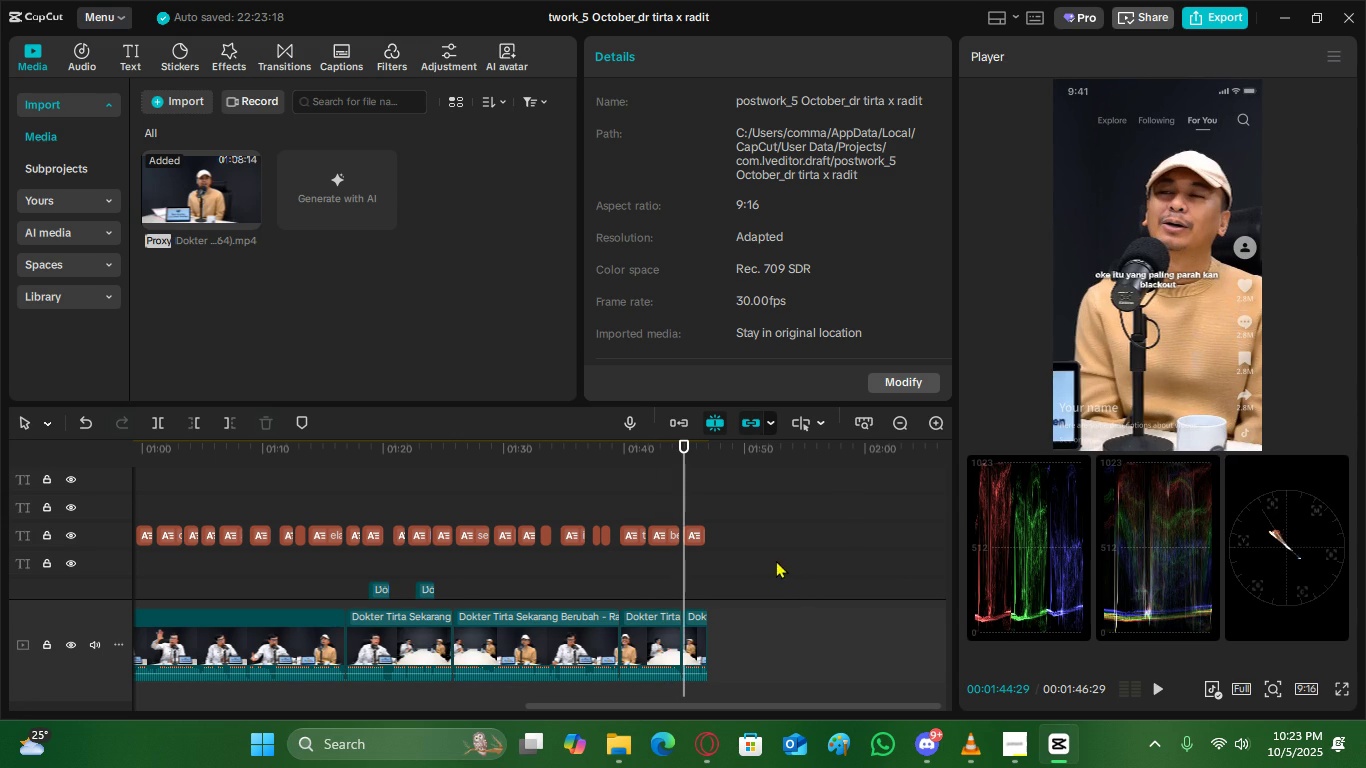 
scroll: coordinate [749, 558], scroll_direction: down, amount: 1.0